 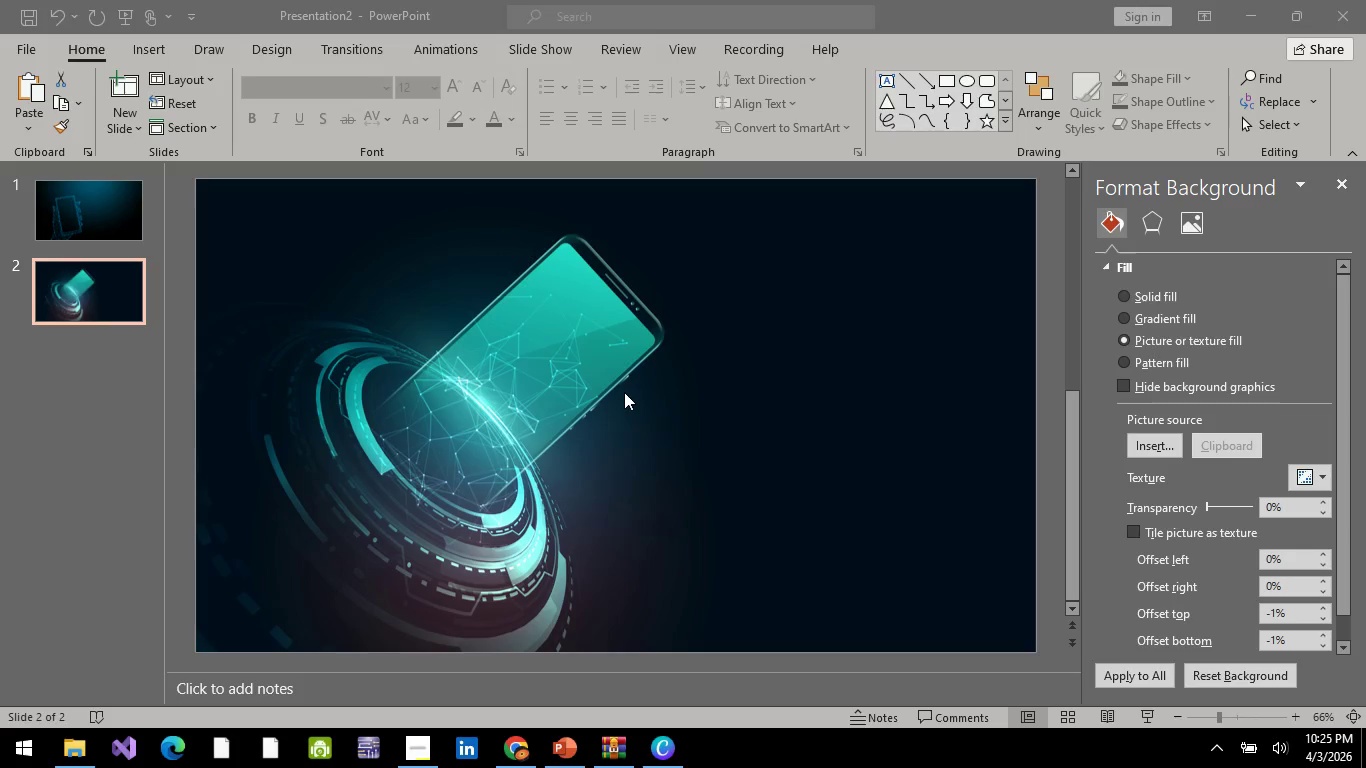 
key(Alt+Tab)
 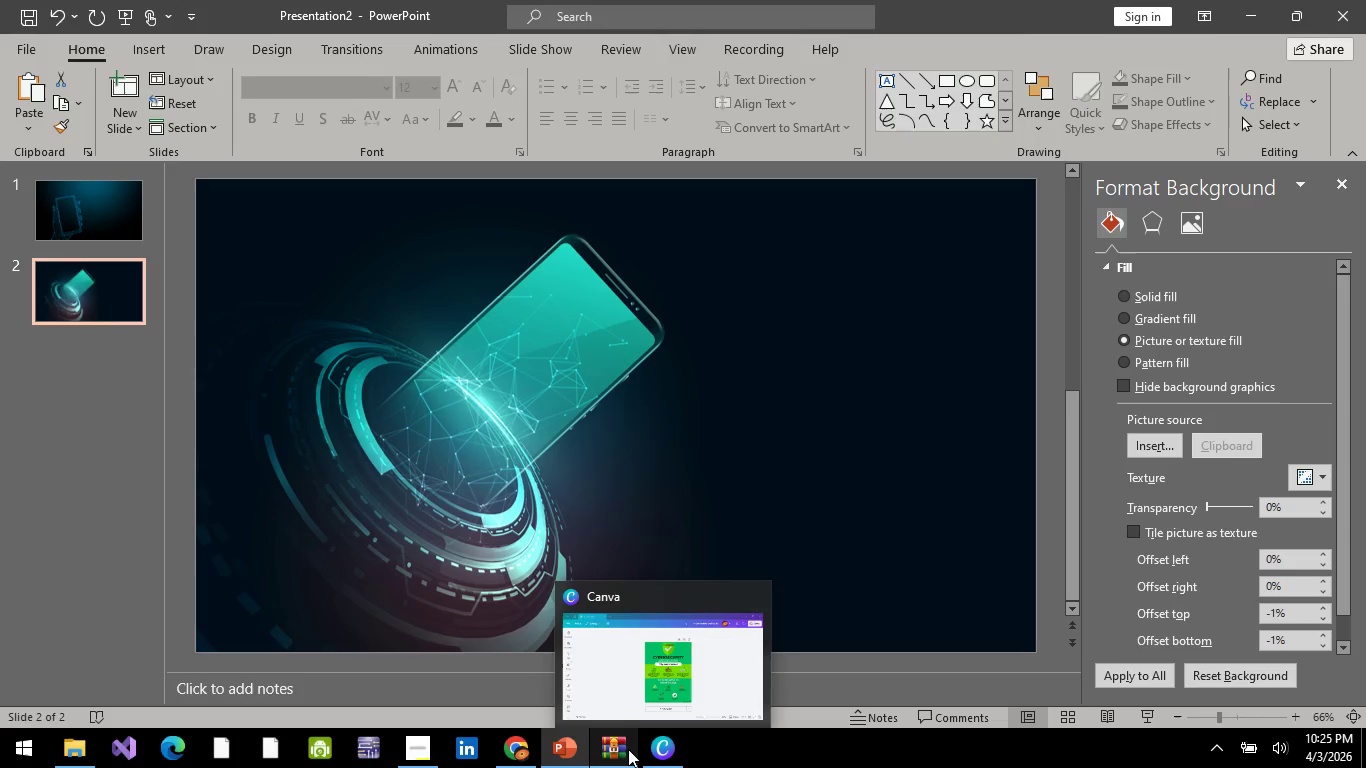 
left_click([611, 754])
 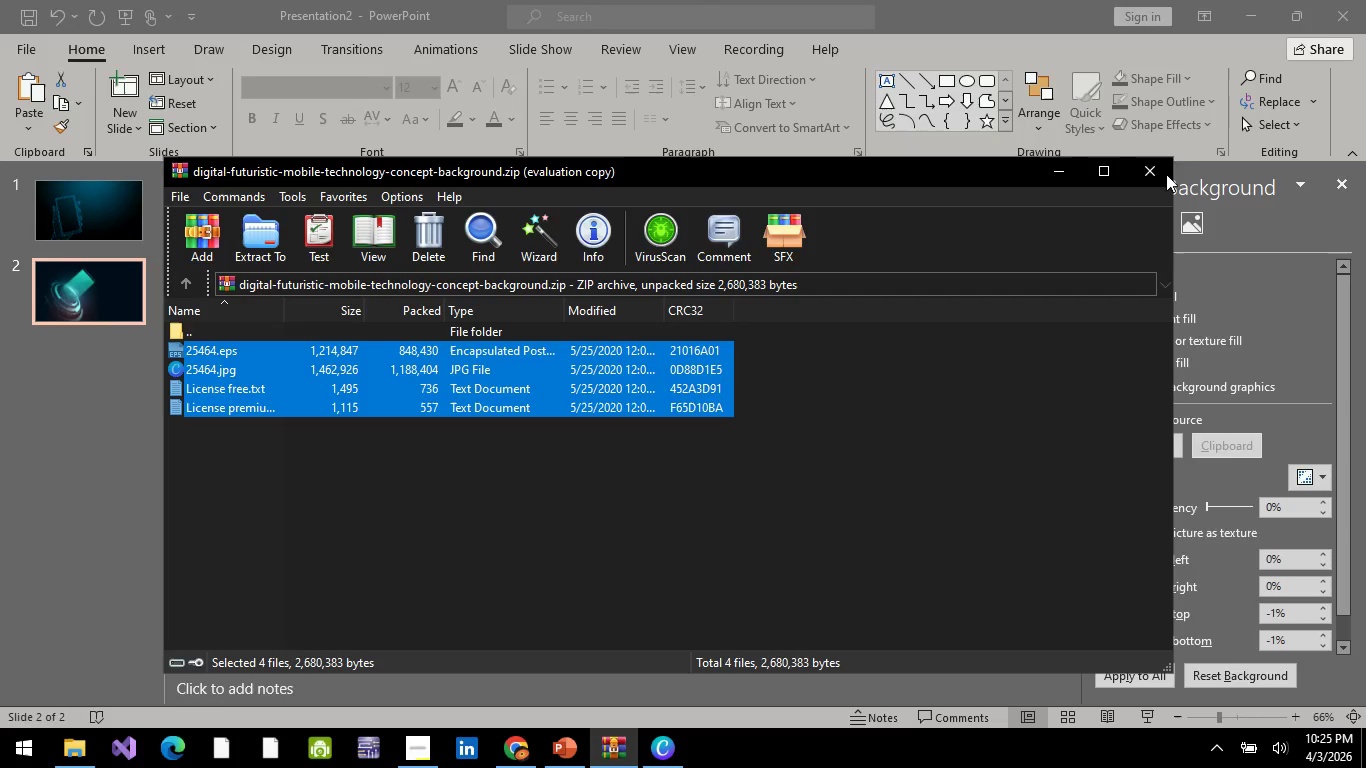 
left_click([1164, 174])
 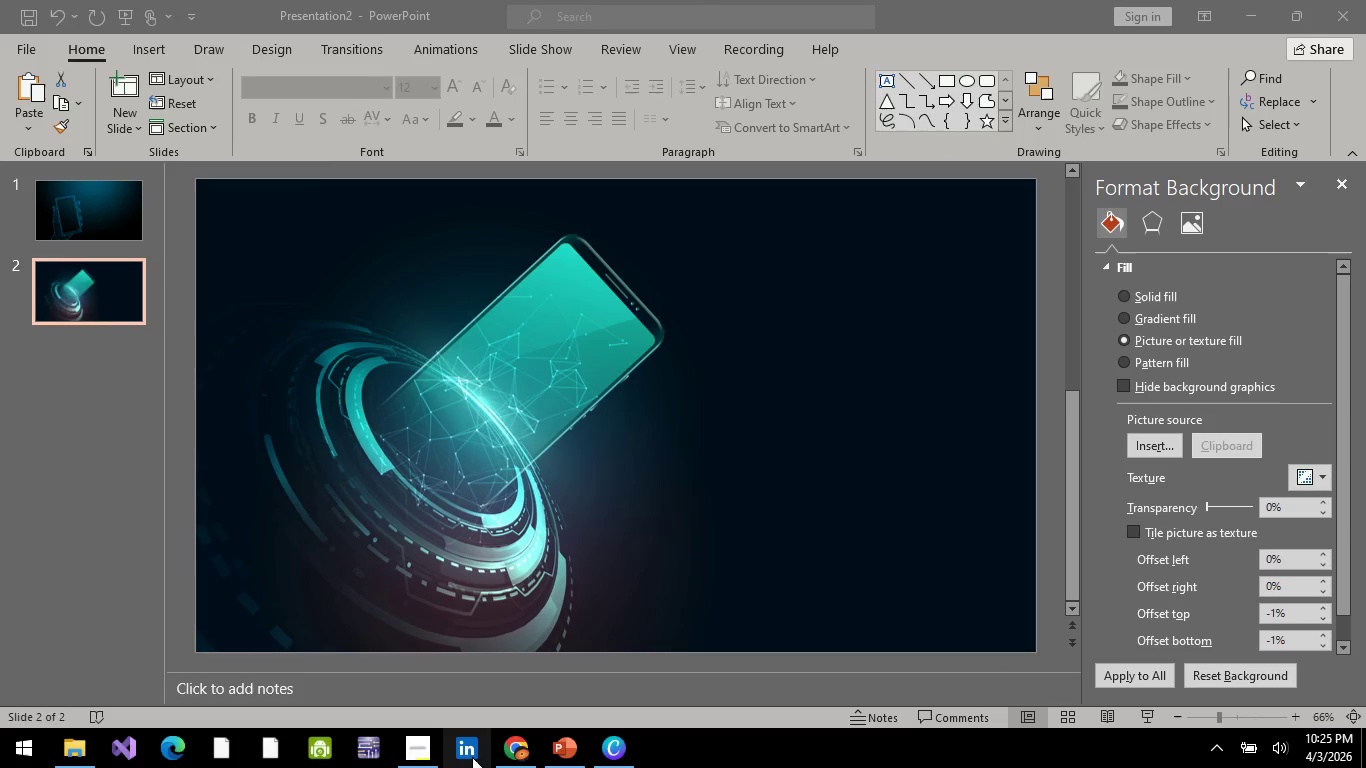 
left_click([420, 749])